 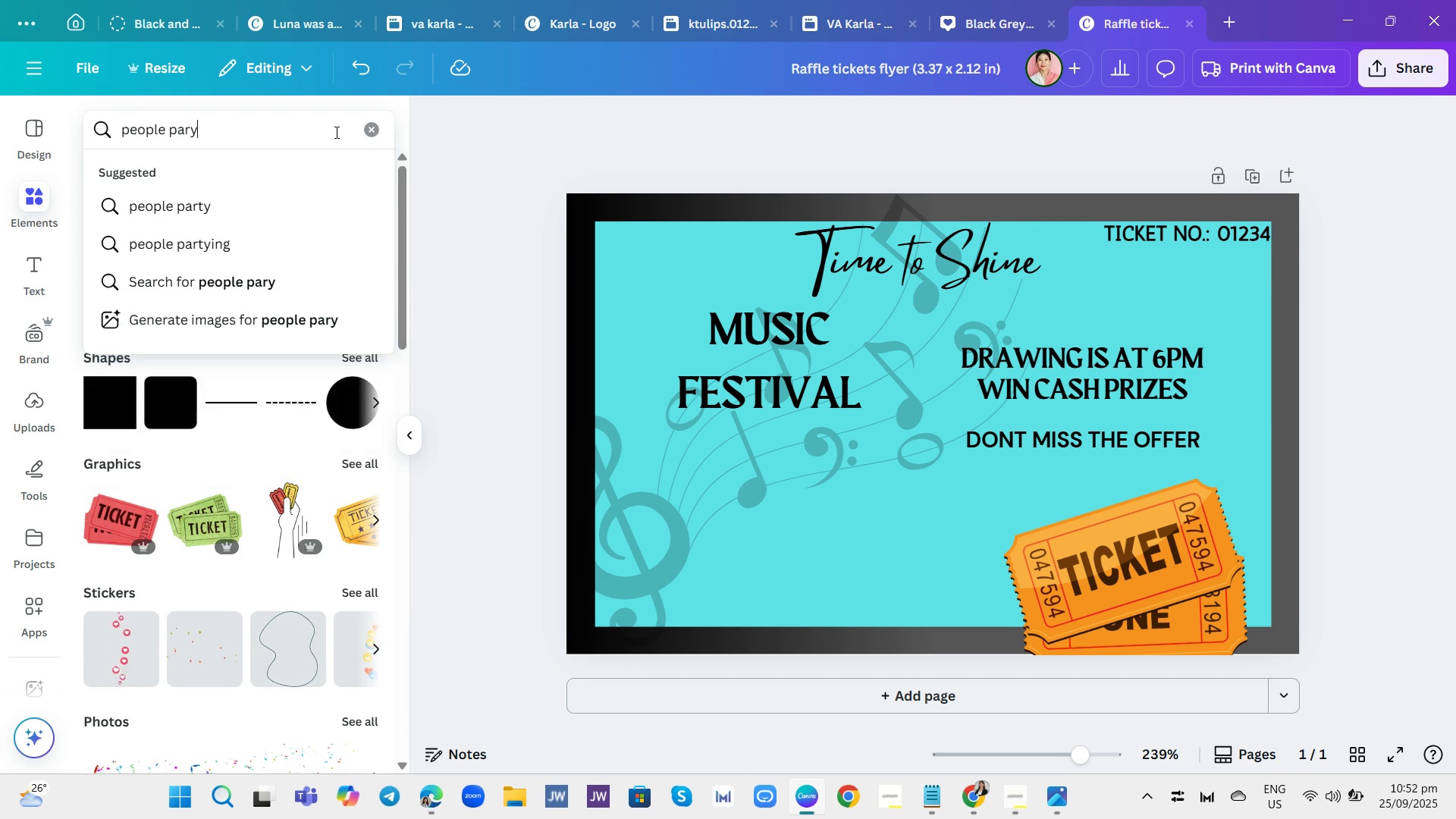 
key(Enter)
 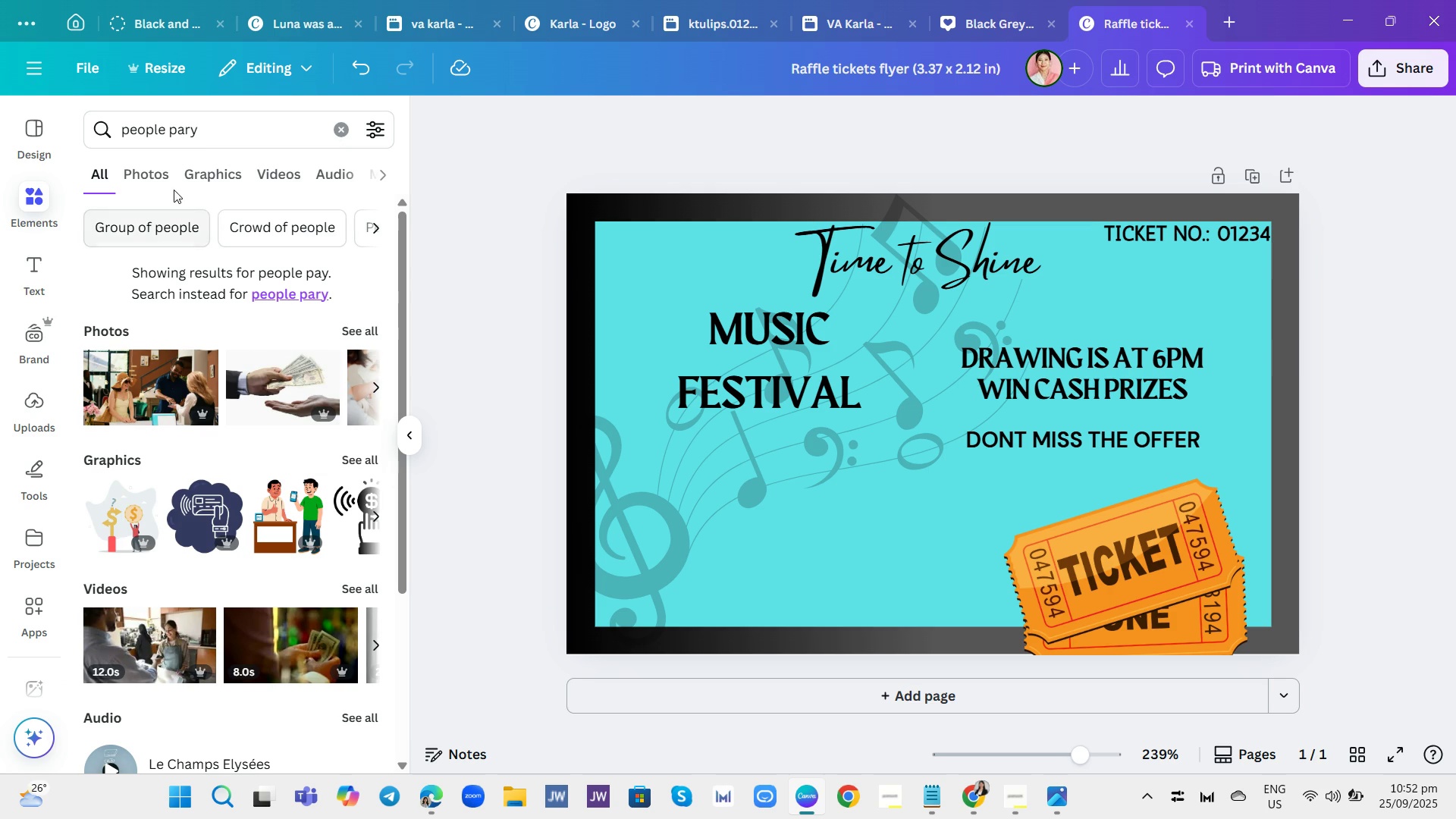 
left_click([189, 131])
 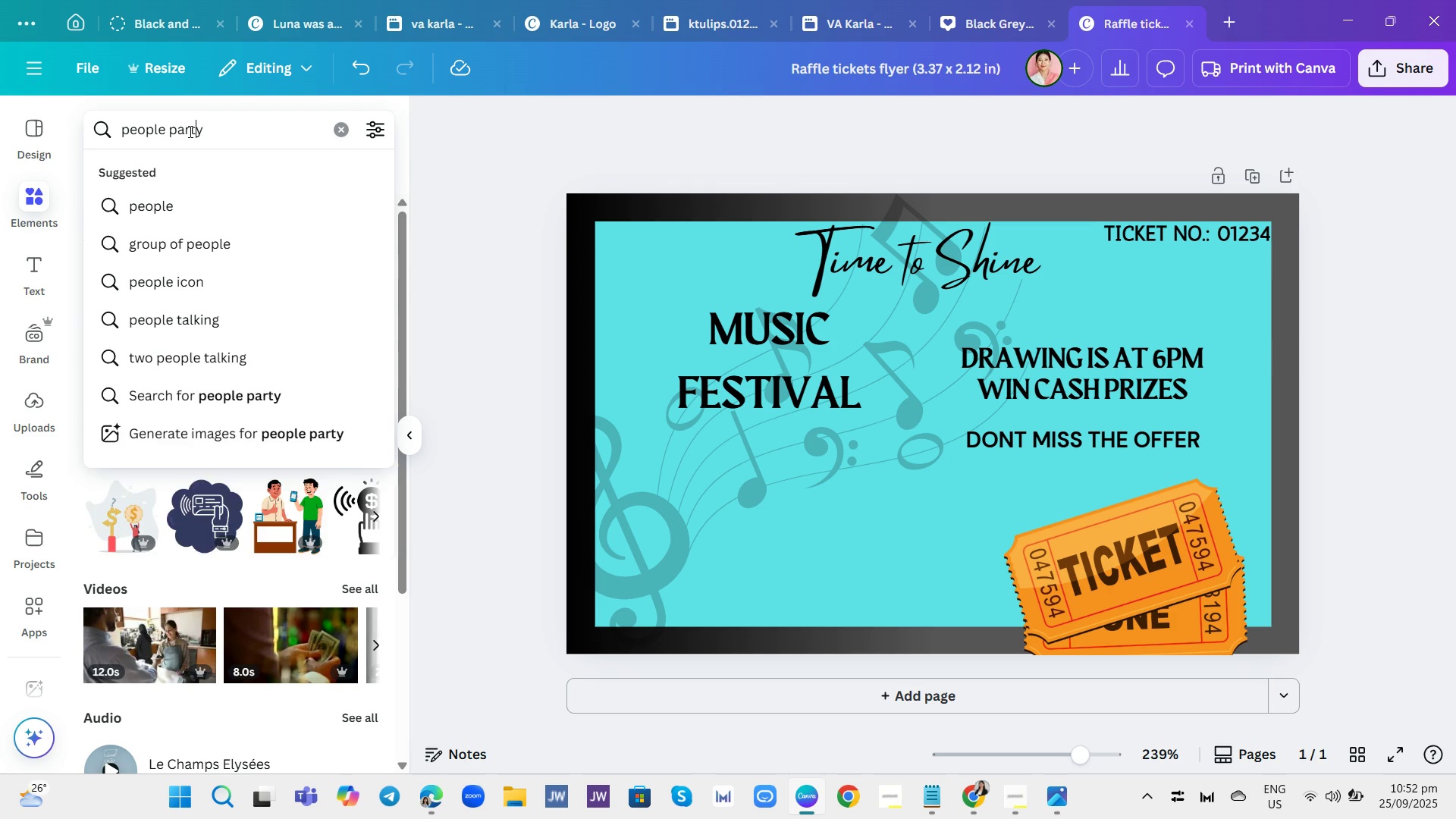 
key(T)
 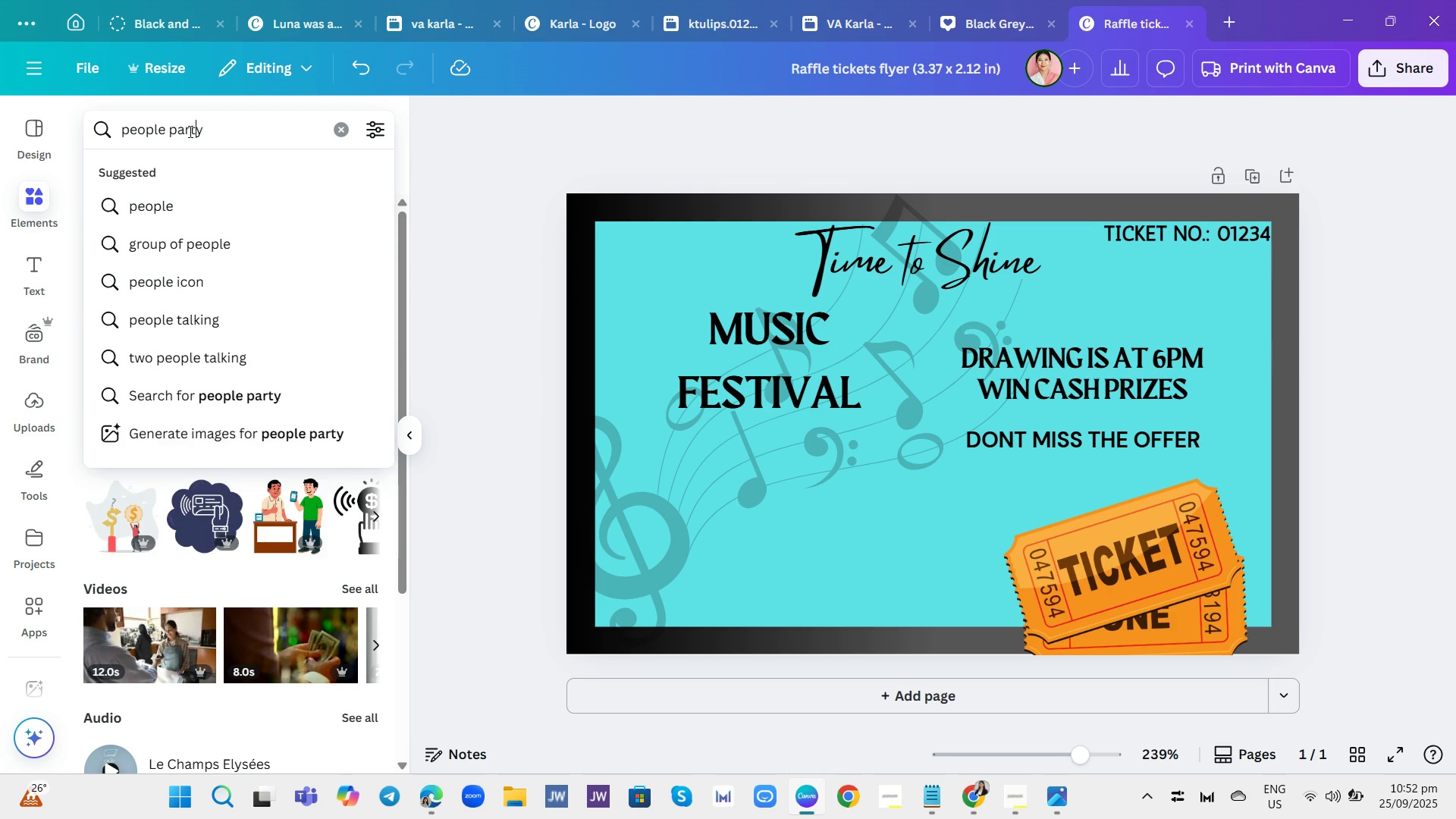 
key(Enter)
 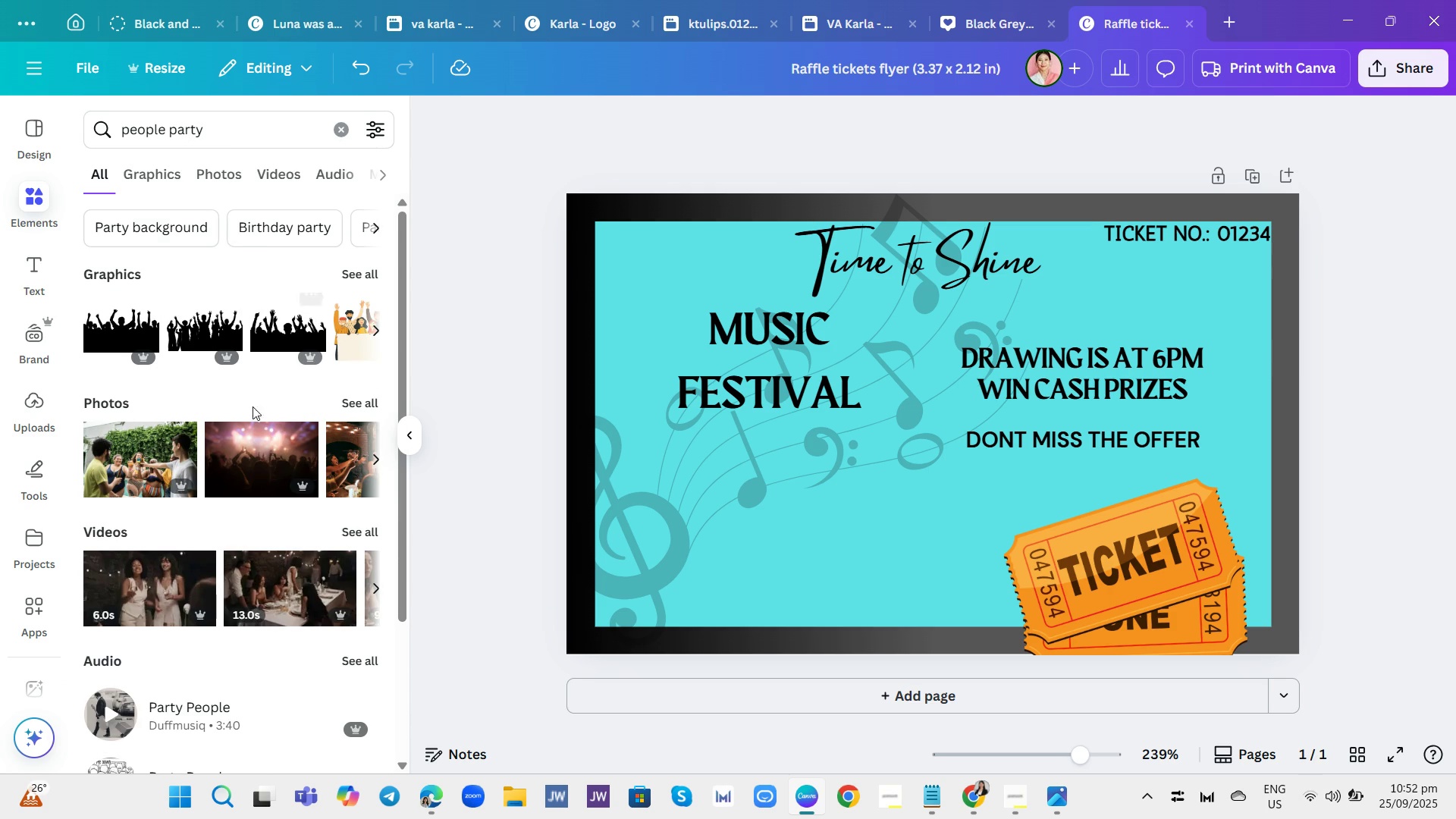 
scroll: coordinate [278, 406], scroll_direction: down, amount: 1.0
 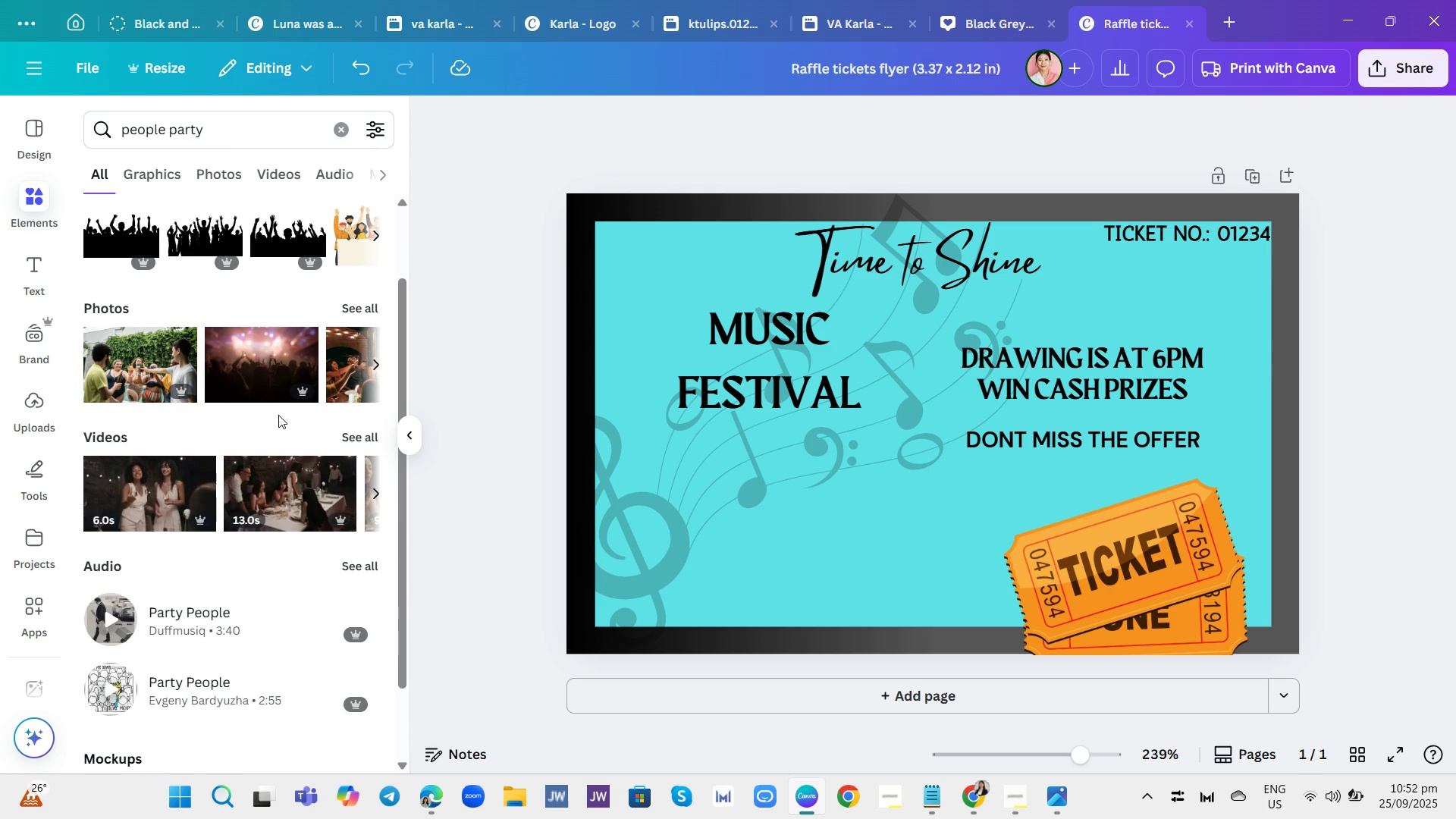 
scroll: coordinate [278, 413], scroll_direction: none, amount: 0.0
 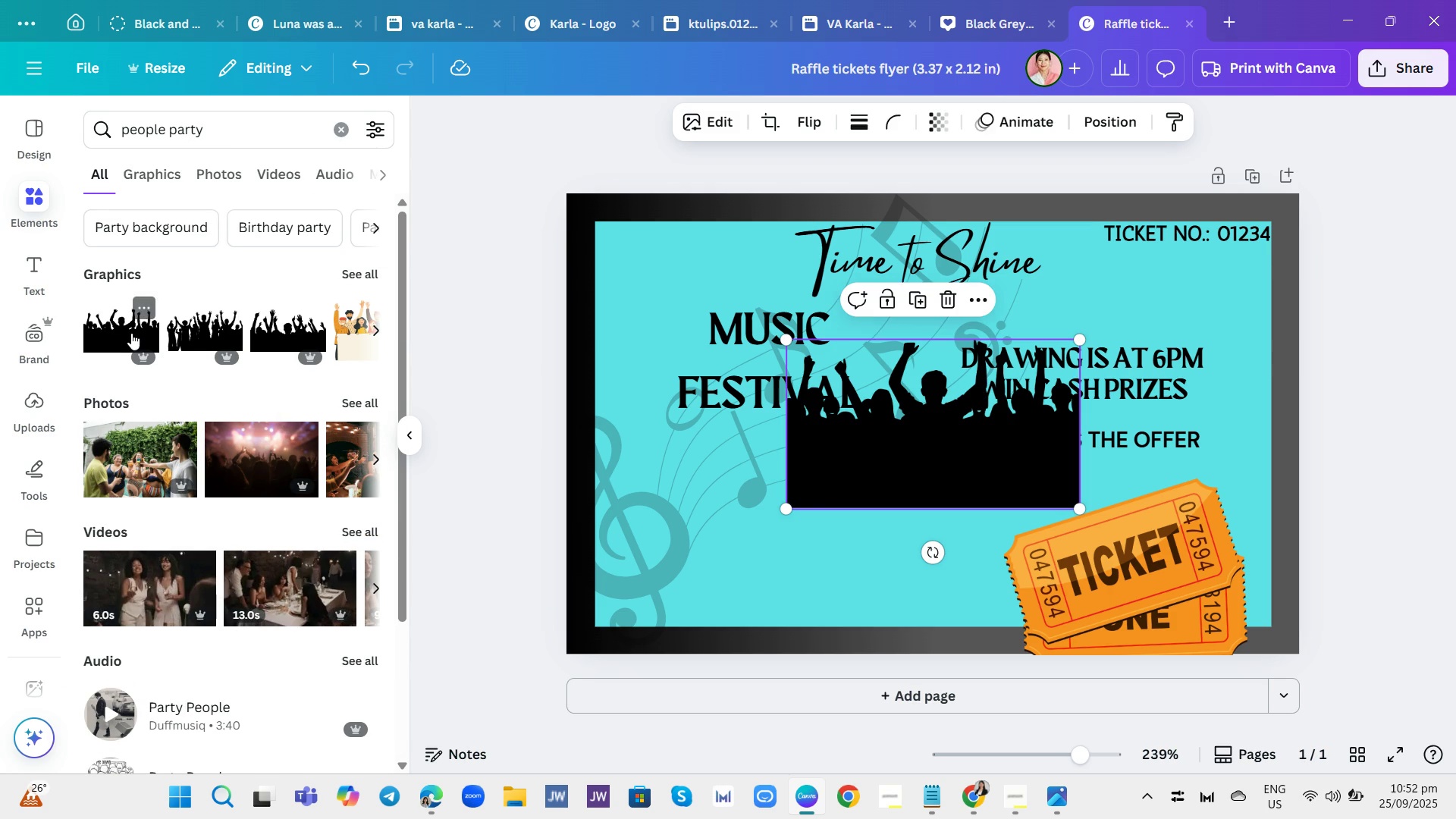 
left_click([131, 333])